 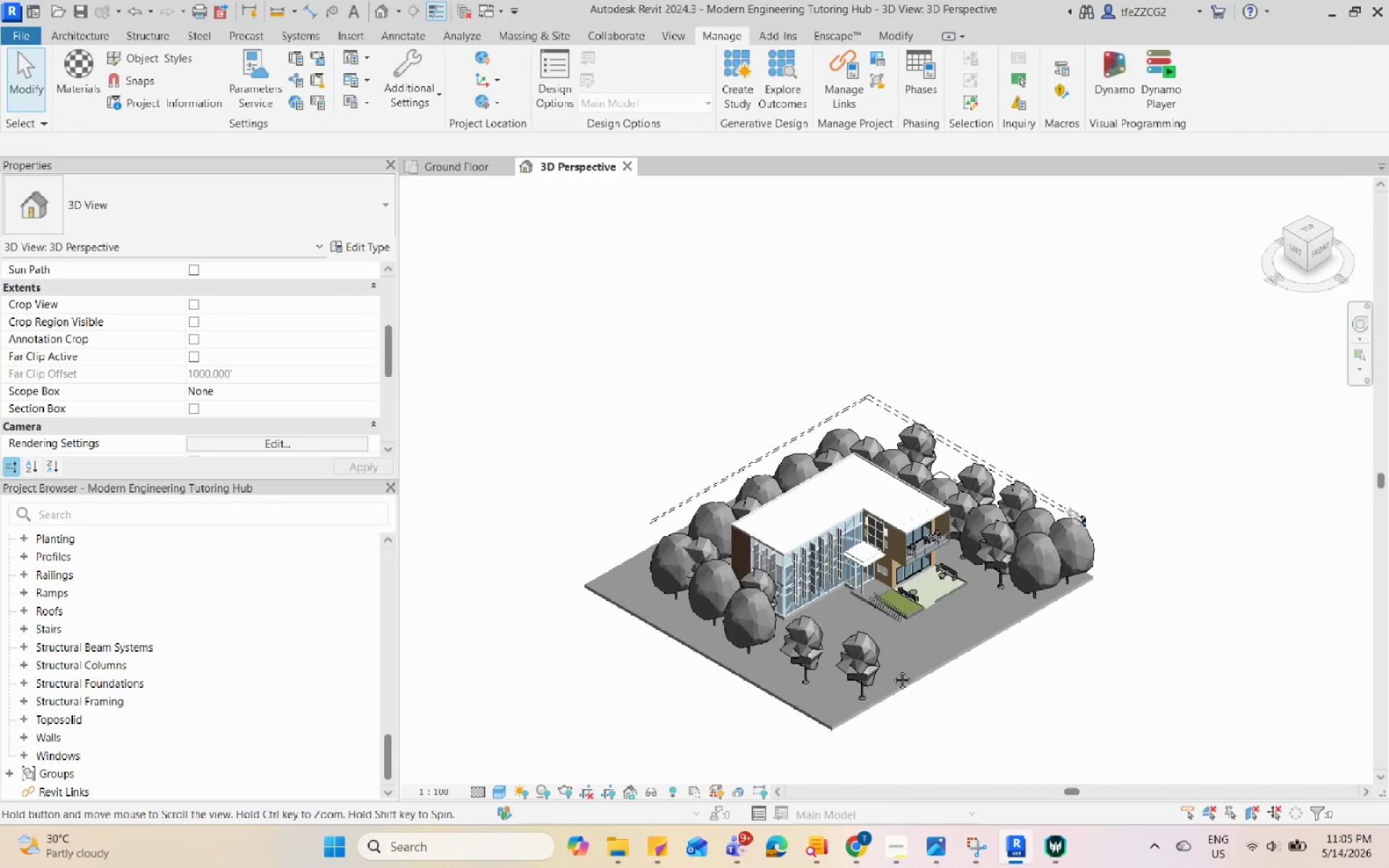 
mouse_move([907, 670])
 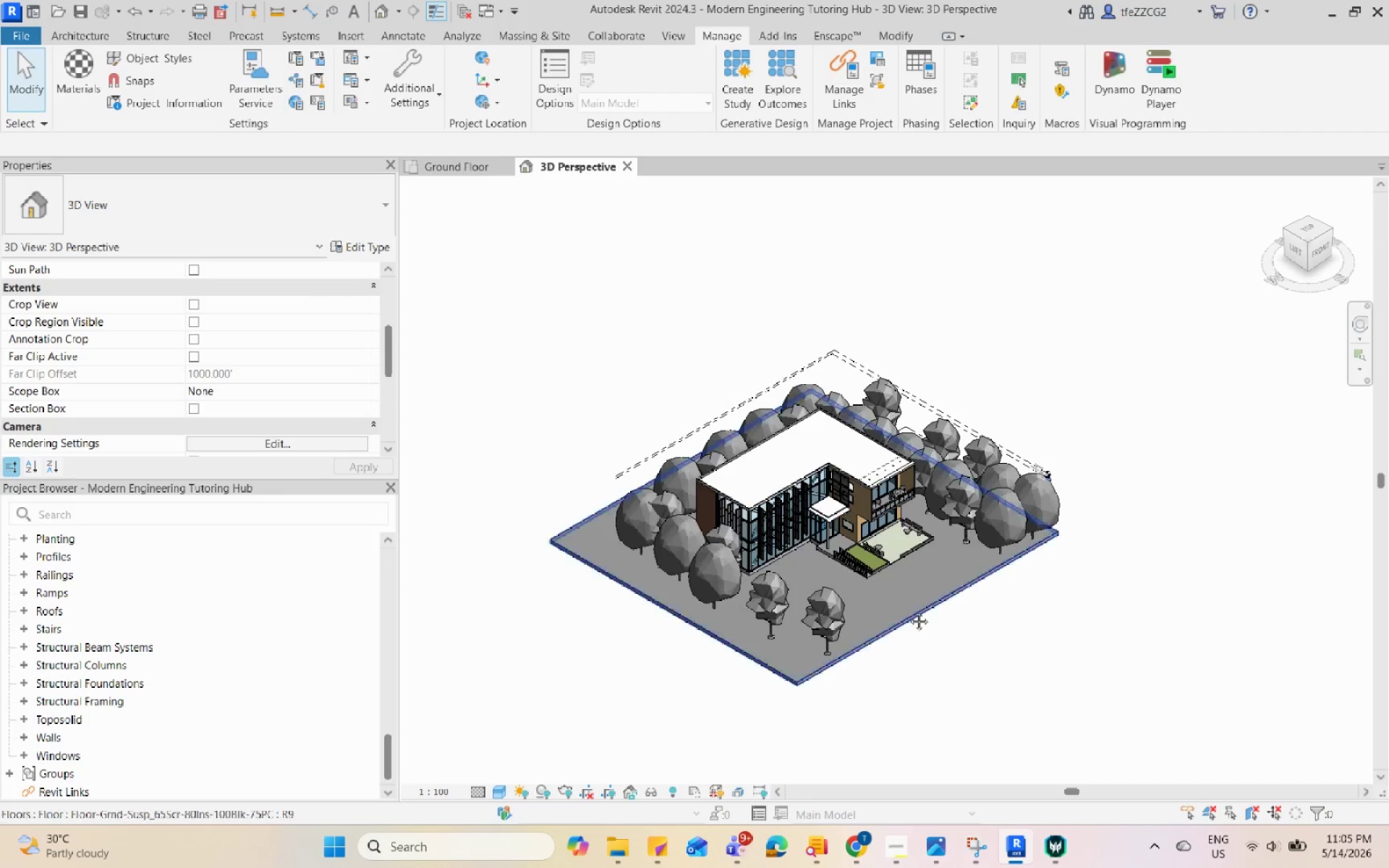 
scroll: coordinate [893, 642], scroll_direction: up, amount: 3.0
 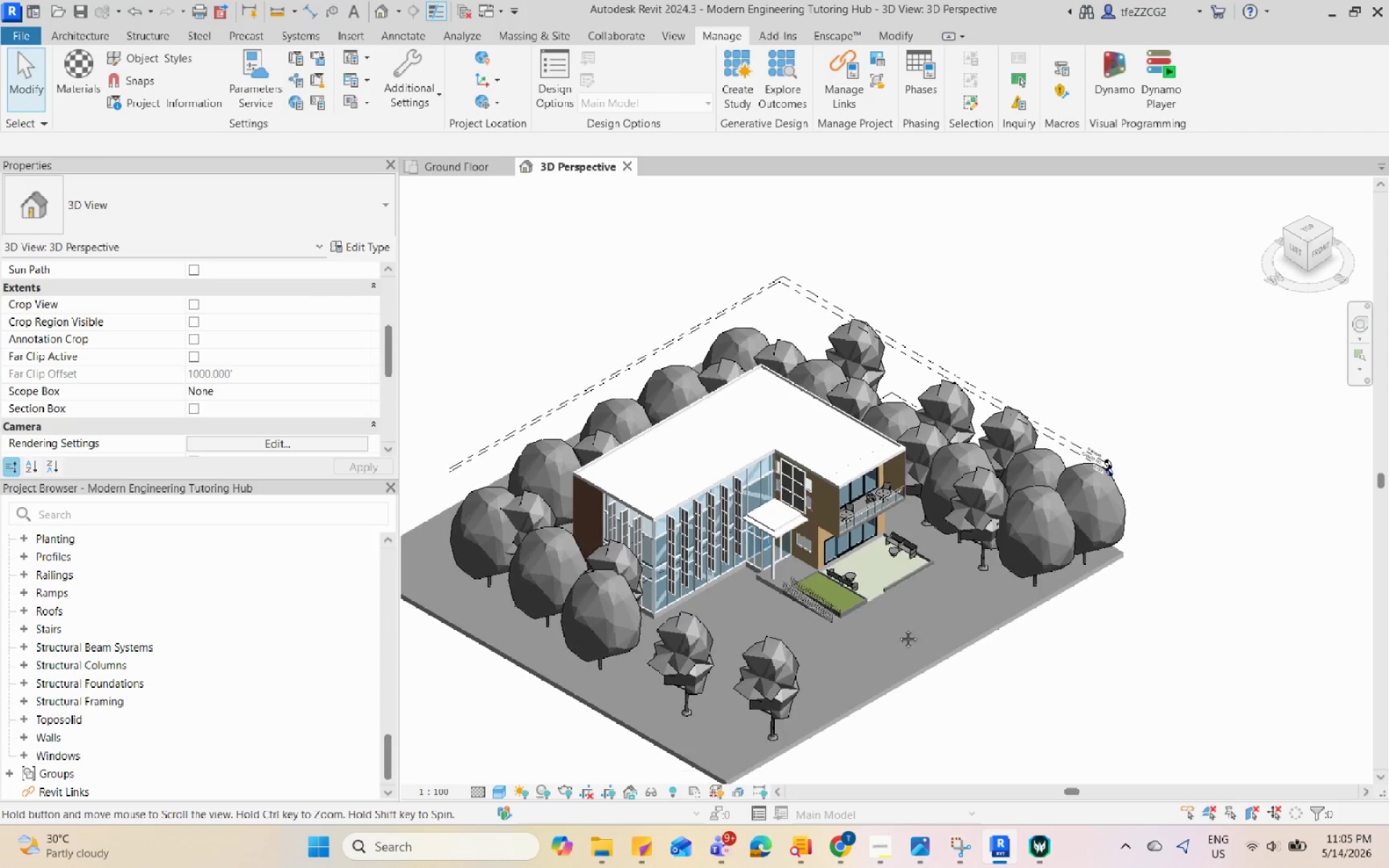 
scroll: coordinate [899, 624], scroll_direction: down, amount: 2.0
 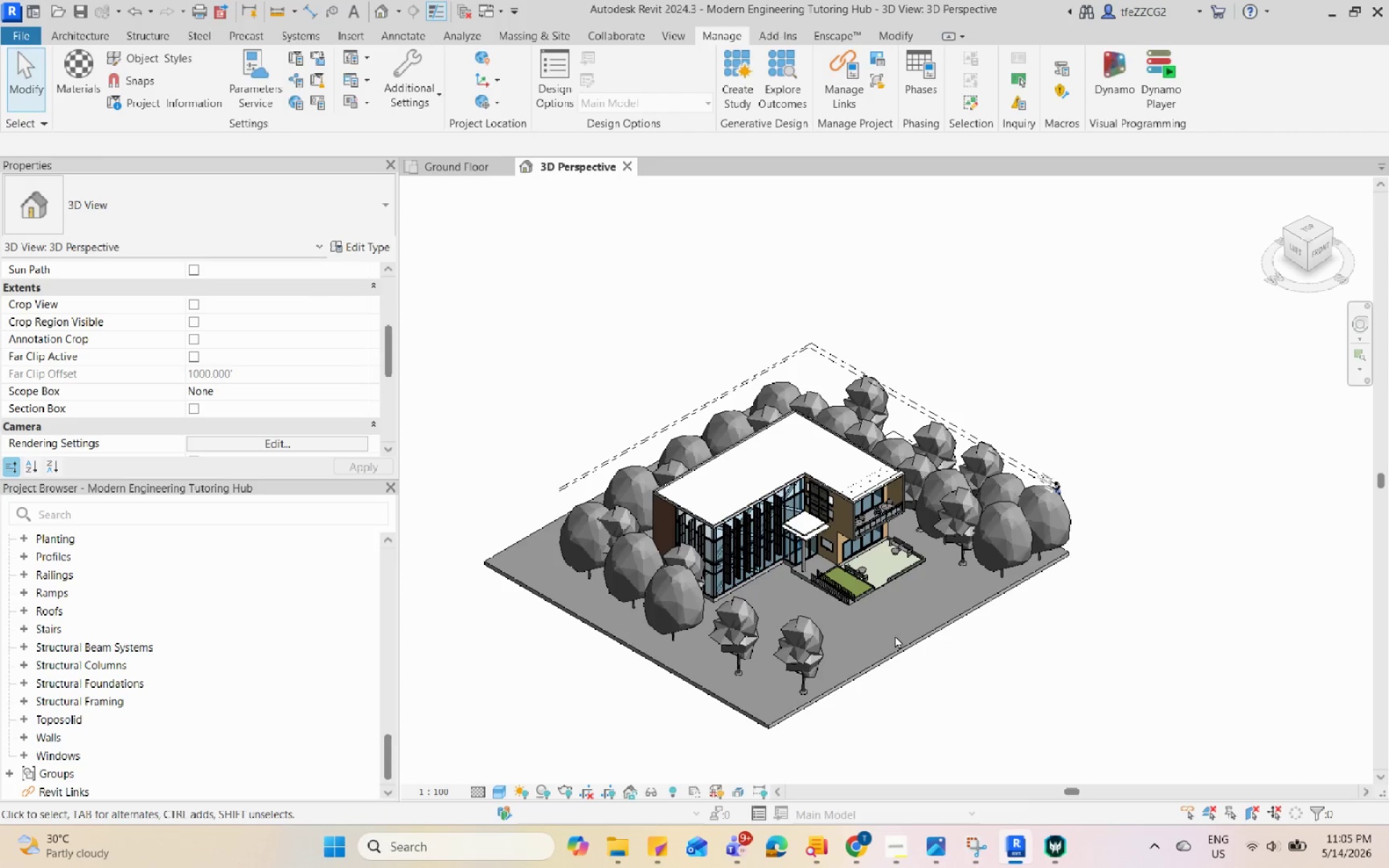 
scroll: coordinate [872, 634], scroll_direction: up, amount: 2.0
 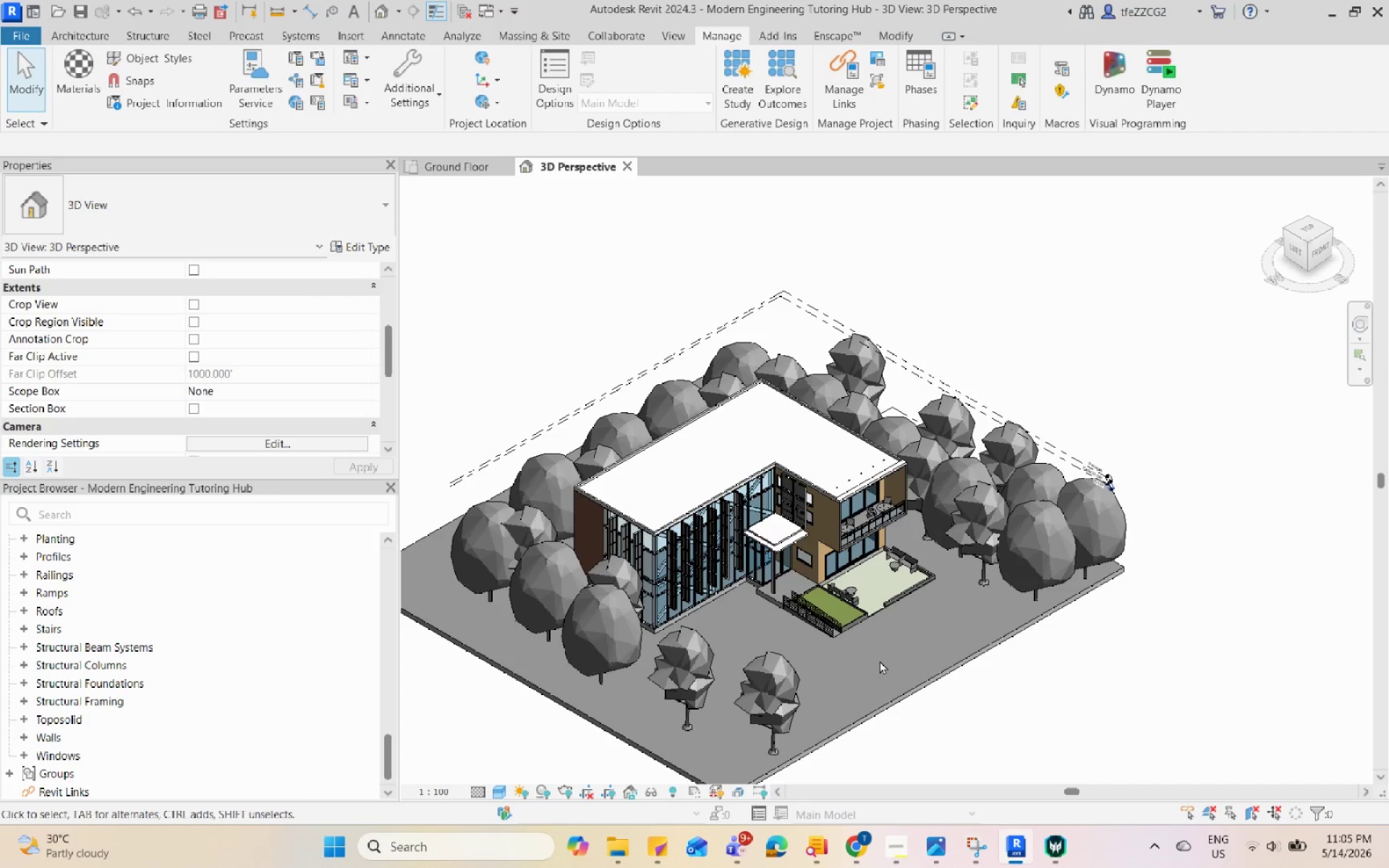 
wait(6.67)
 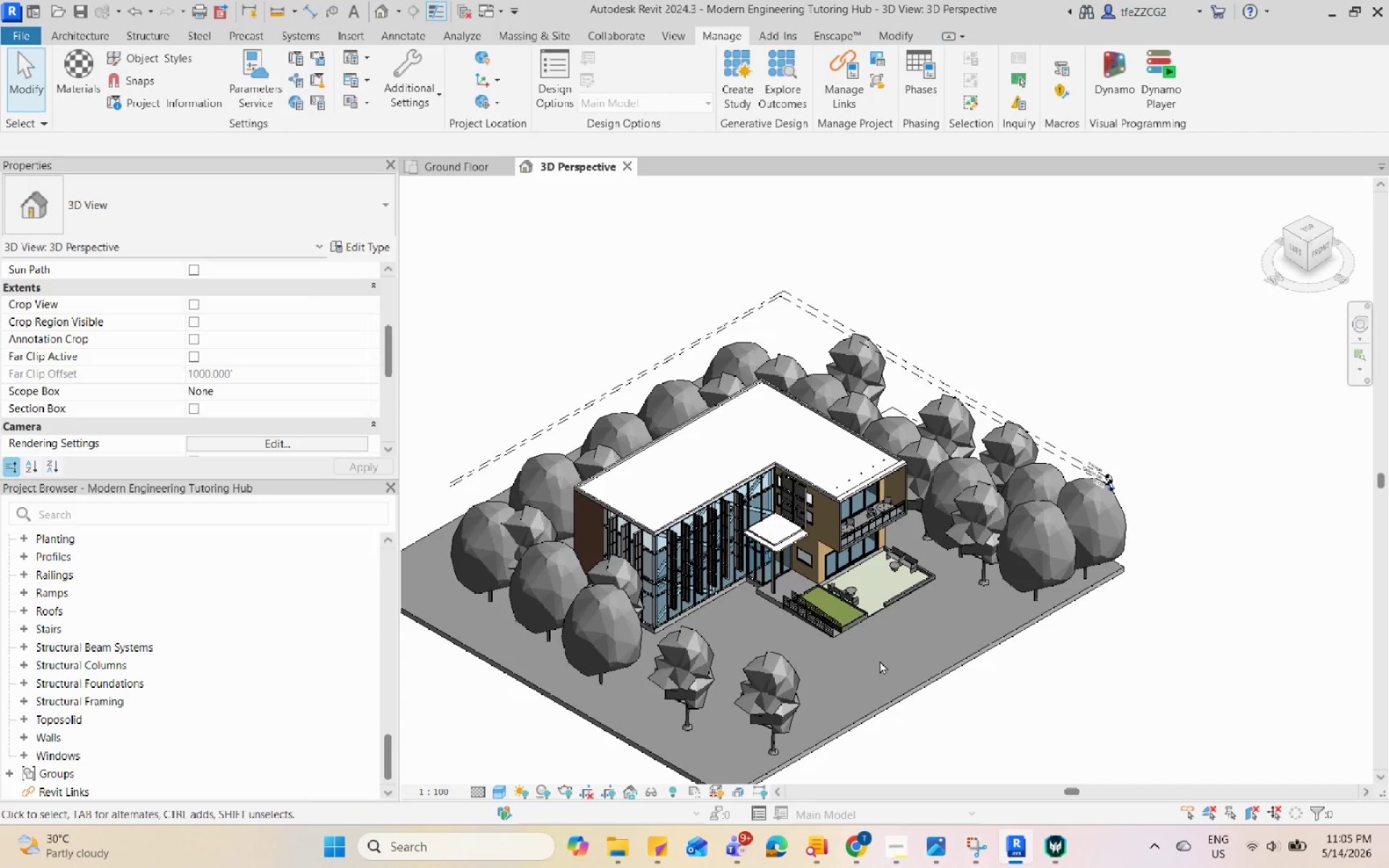 
scroll: coordinate [864, 450], scroll_direction: up, amount: 2.0
 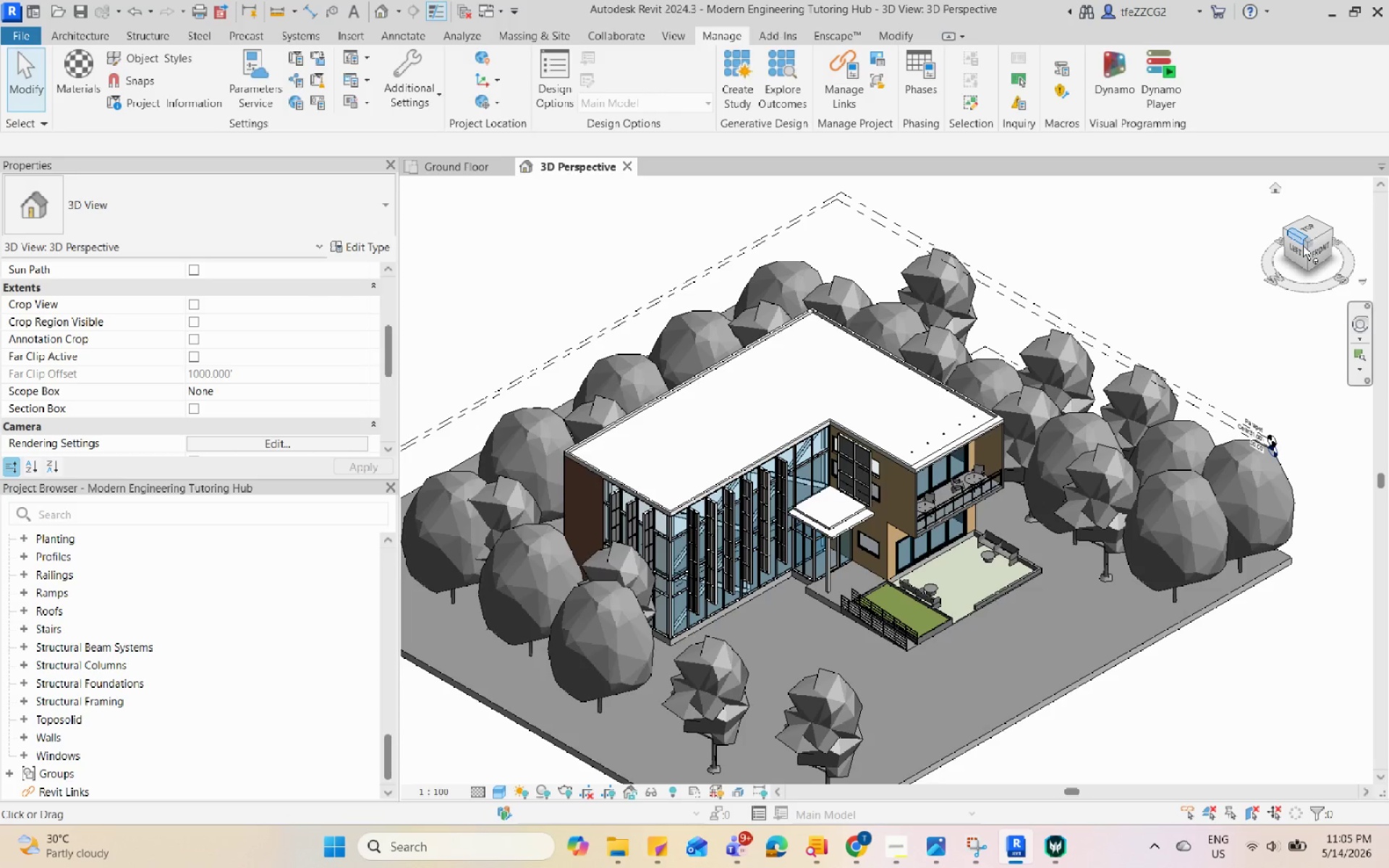 
left_click([1307, 244])
 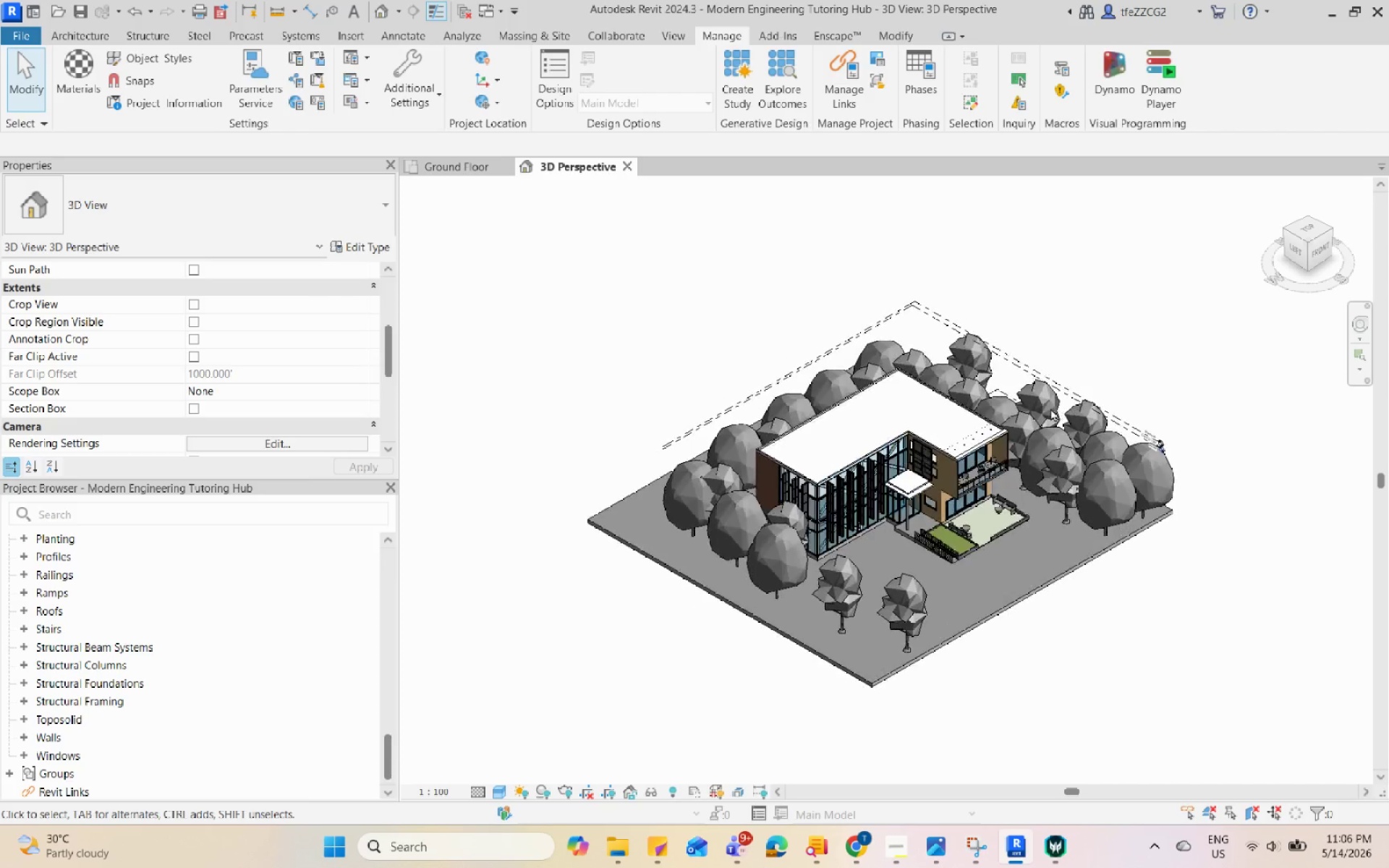 
scroll: coordinate [929, 299], scroll_direction: up, amount: 1.0
 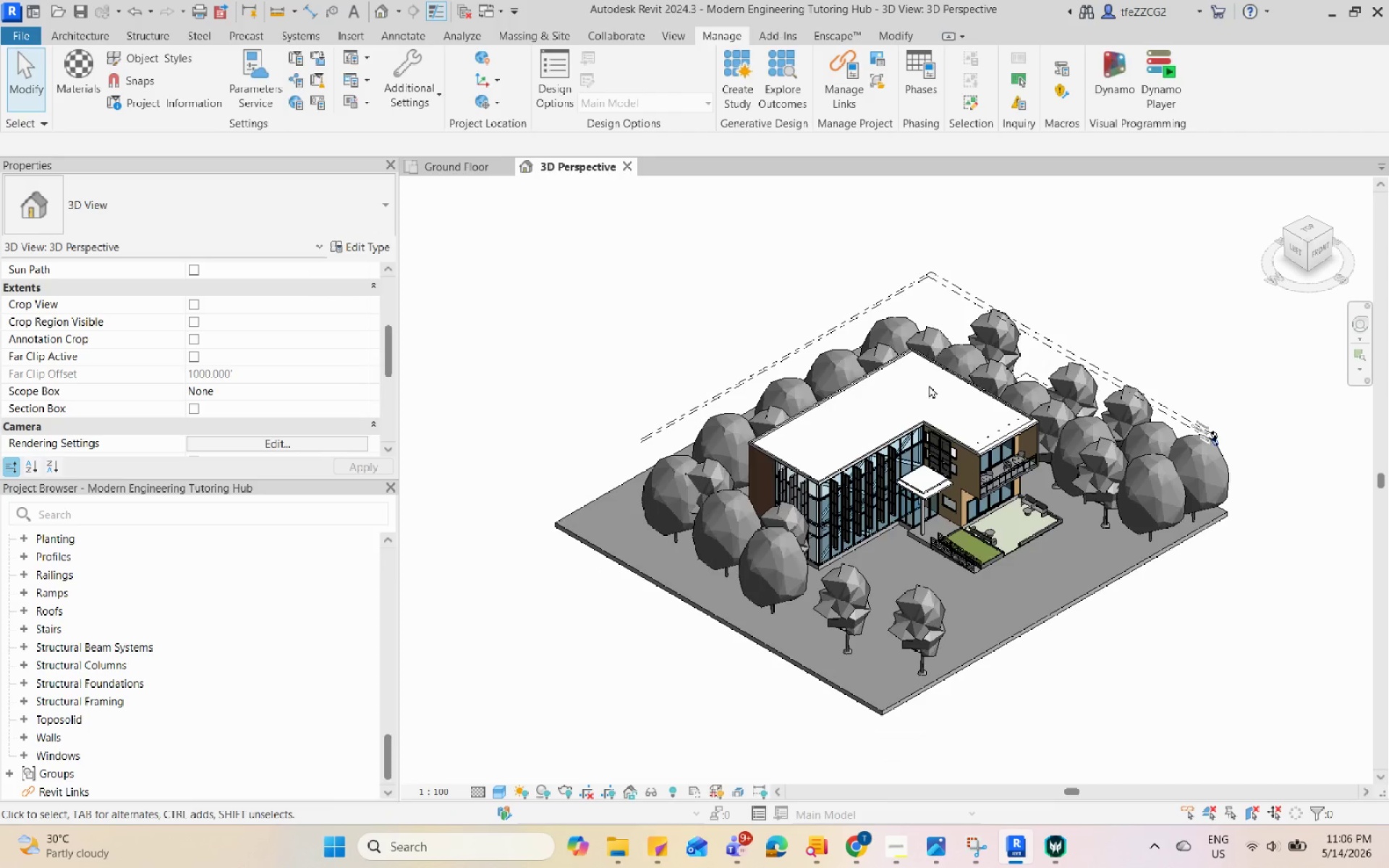 
key(Control+S)
 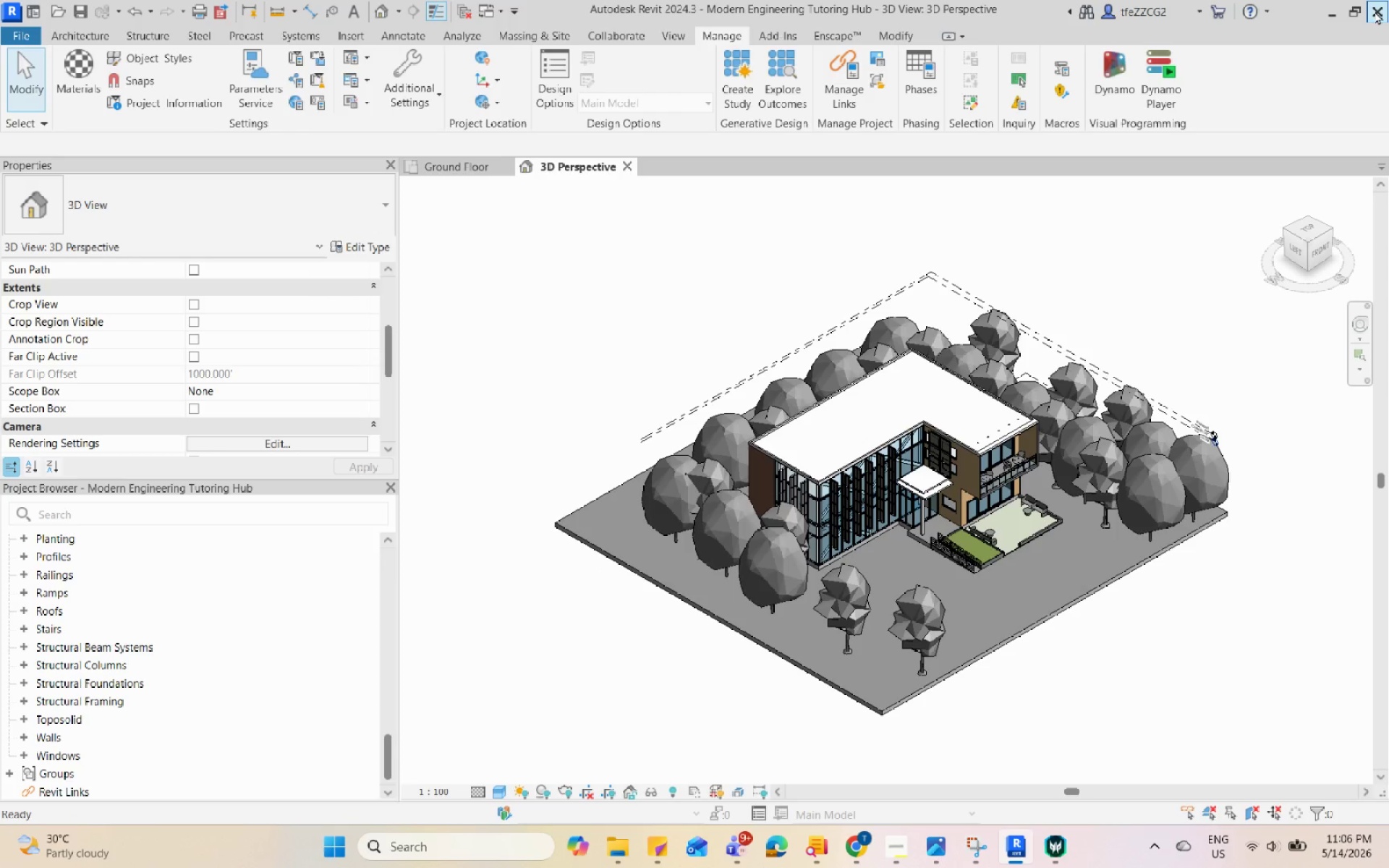 
left_click([1375, 11])
 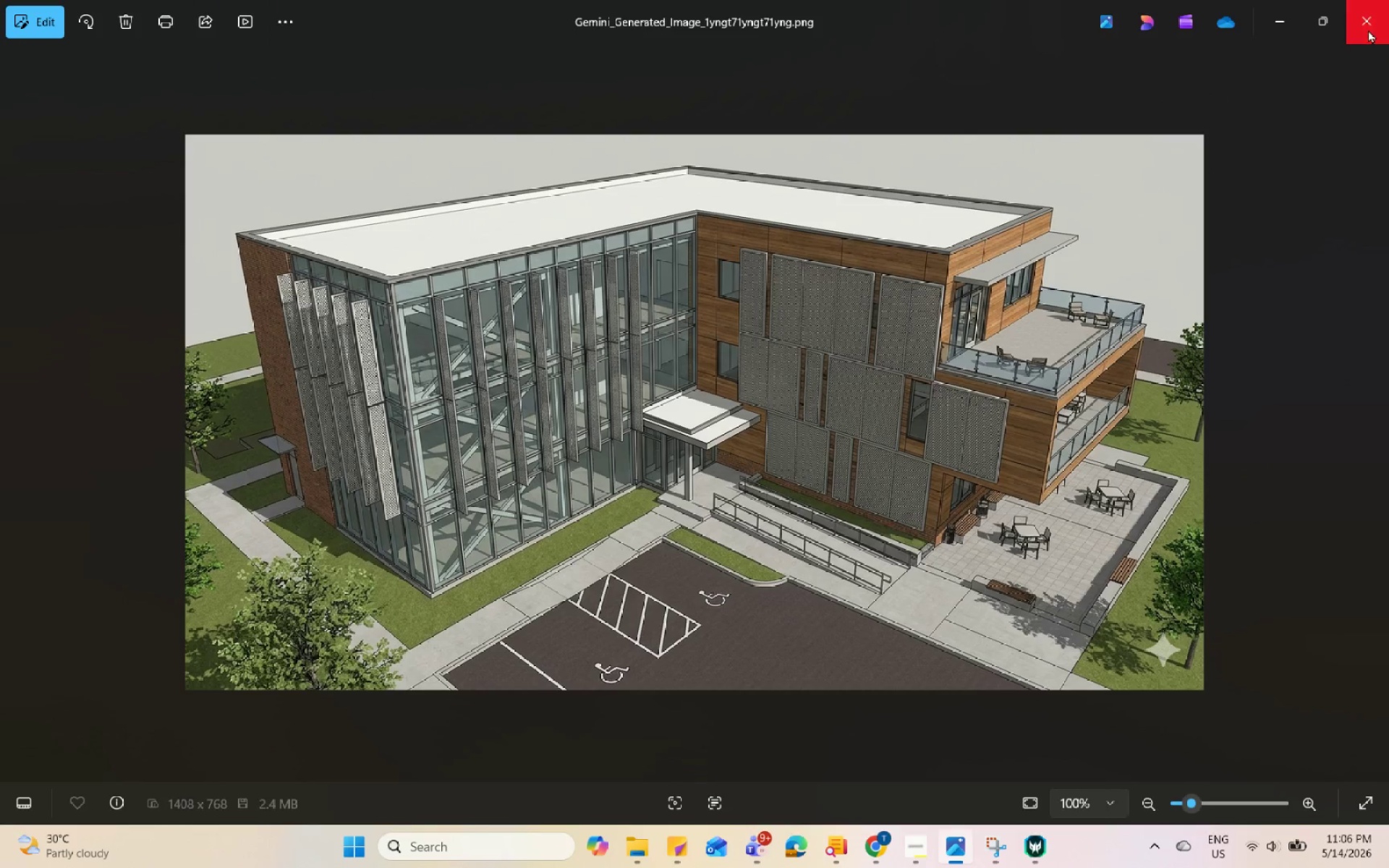 
left_click([1287, 20])
 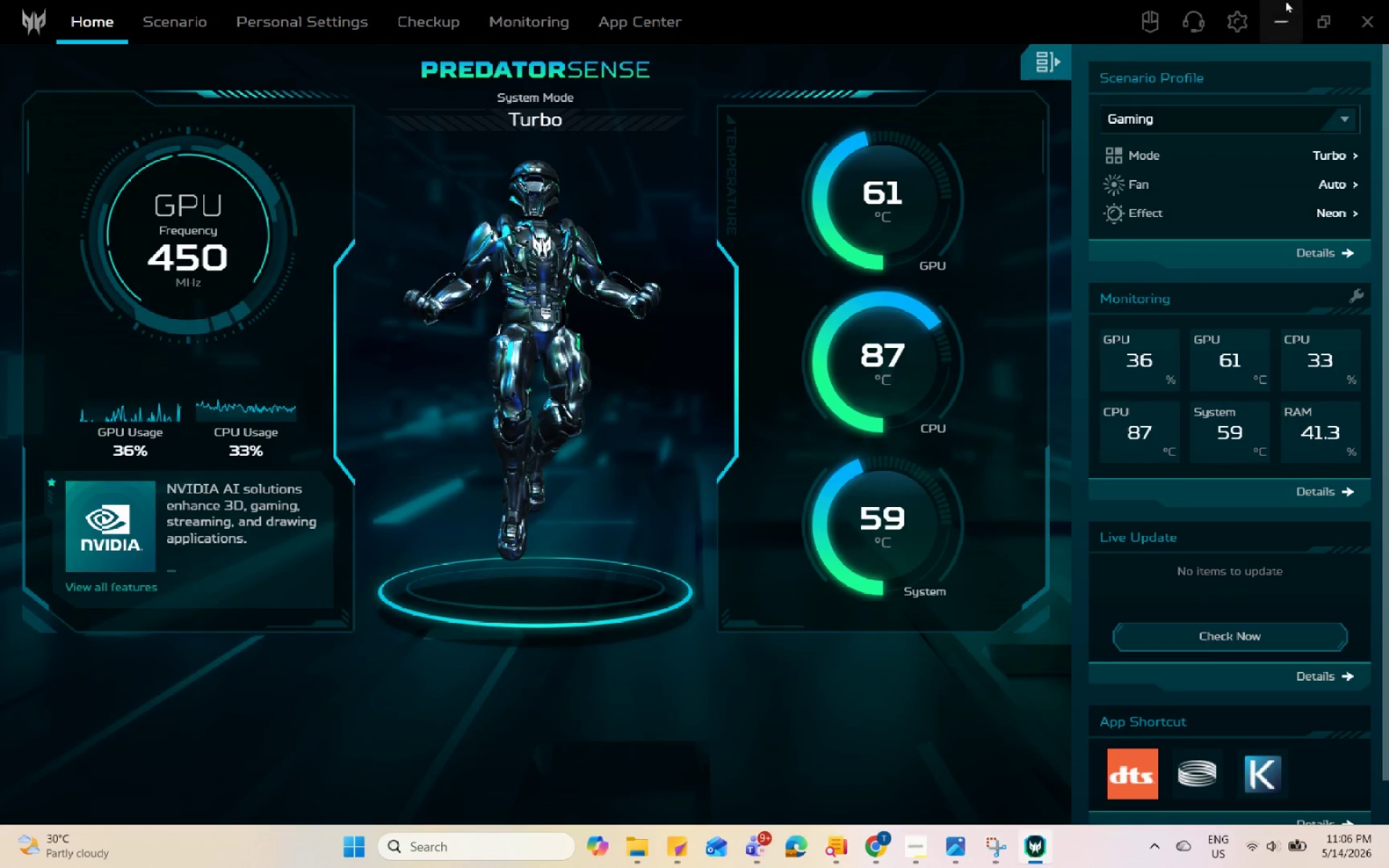 